 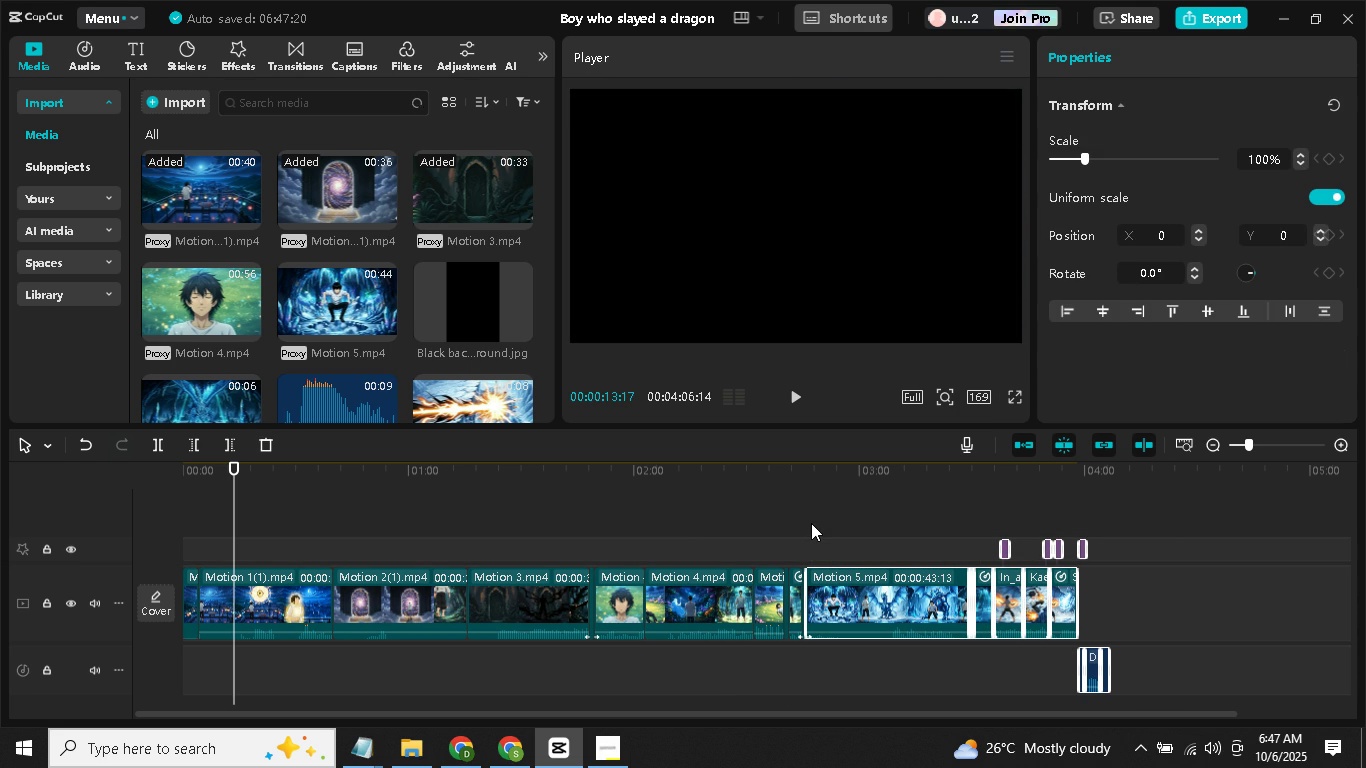 
key(Control+C)
 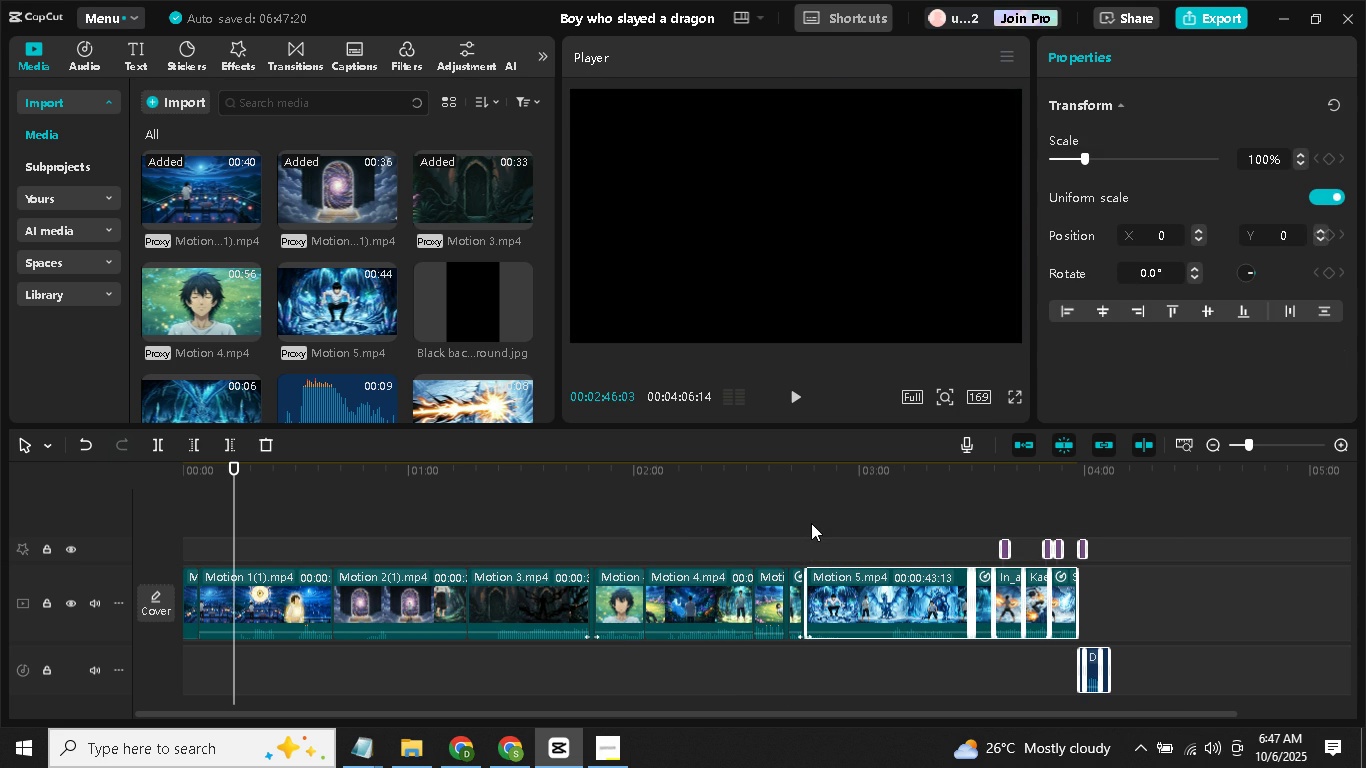 
key(Control+C)
 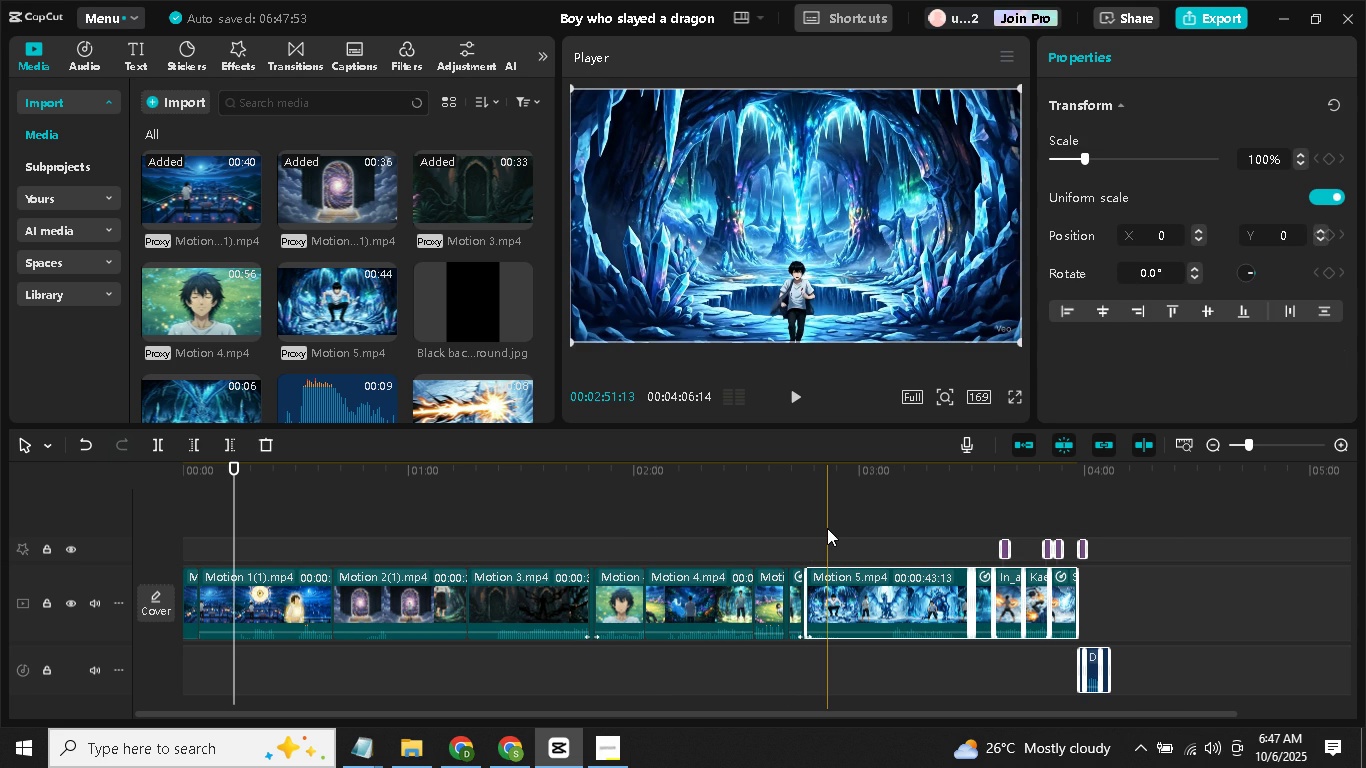 
key(Delete)
 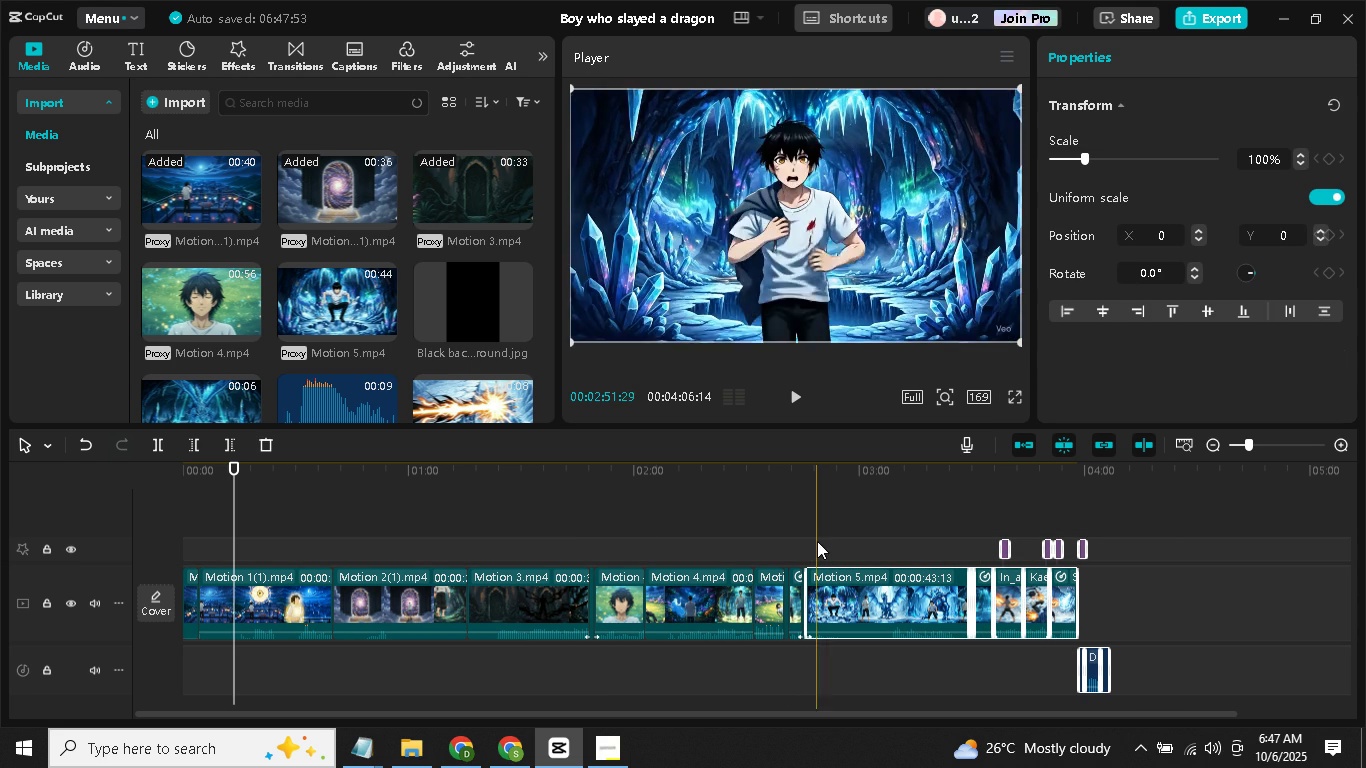 
key(Control+ControlLeft)